 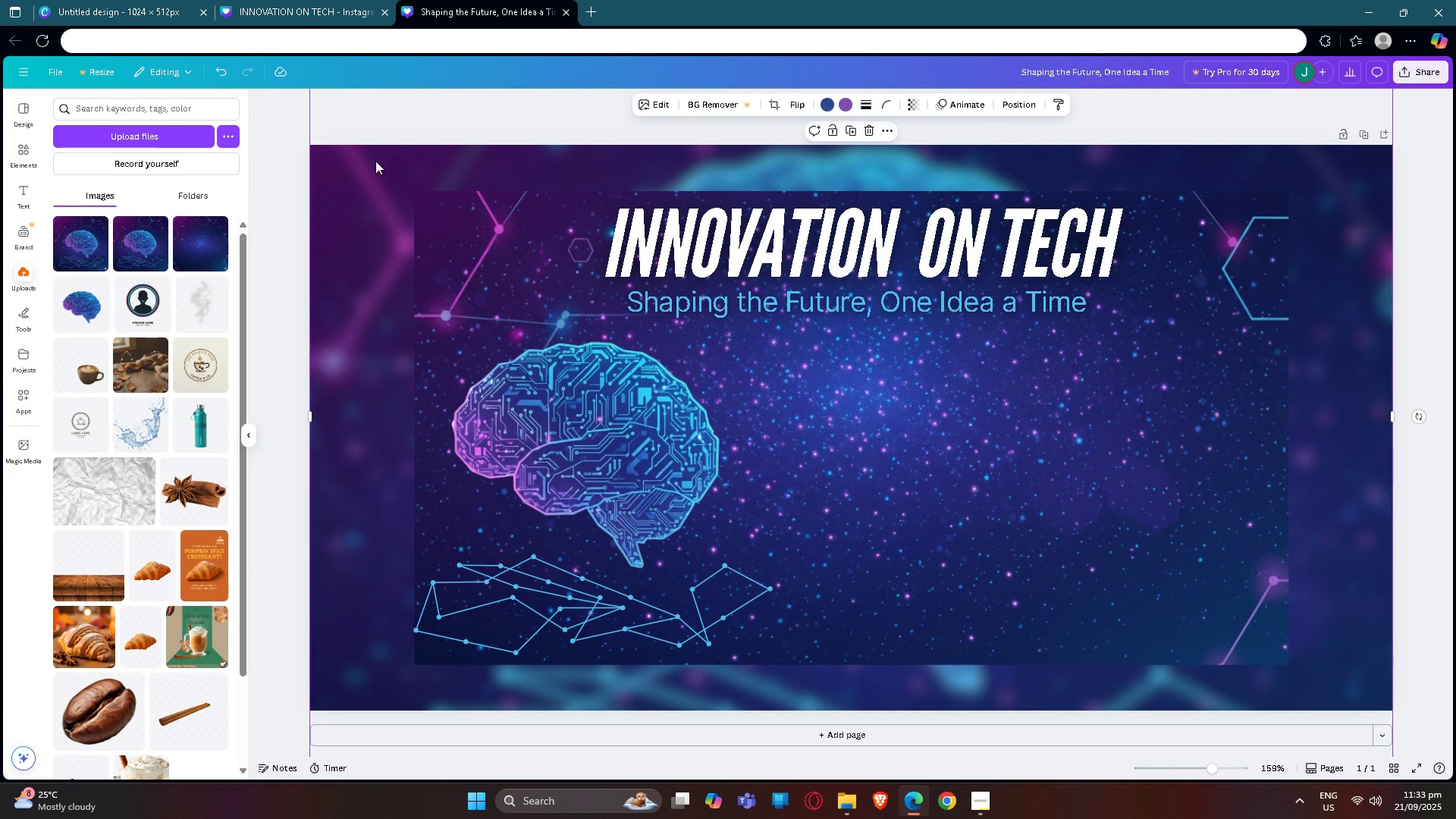 
left_click([544, 153])
 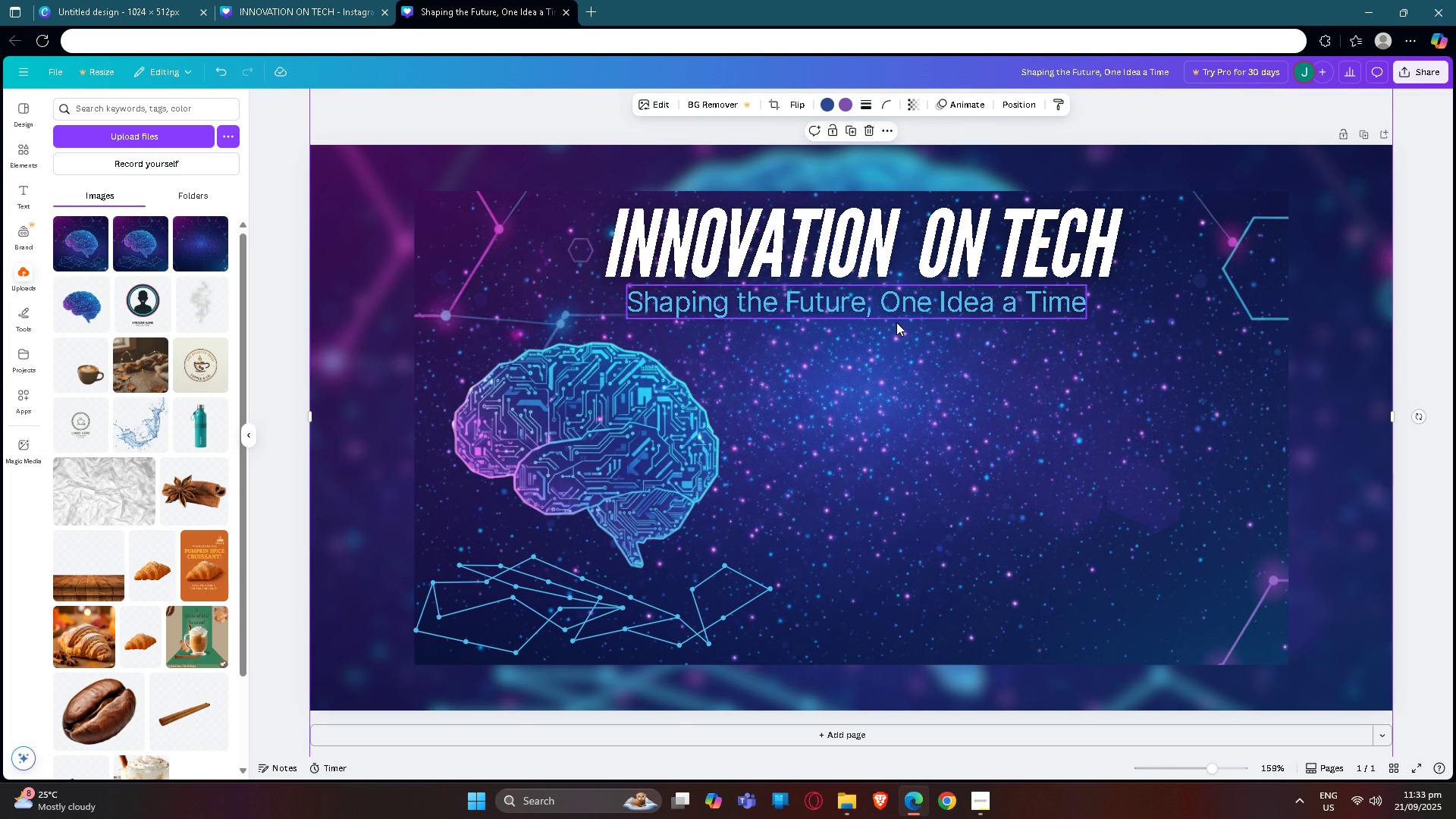 
left_click([895, 321])
 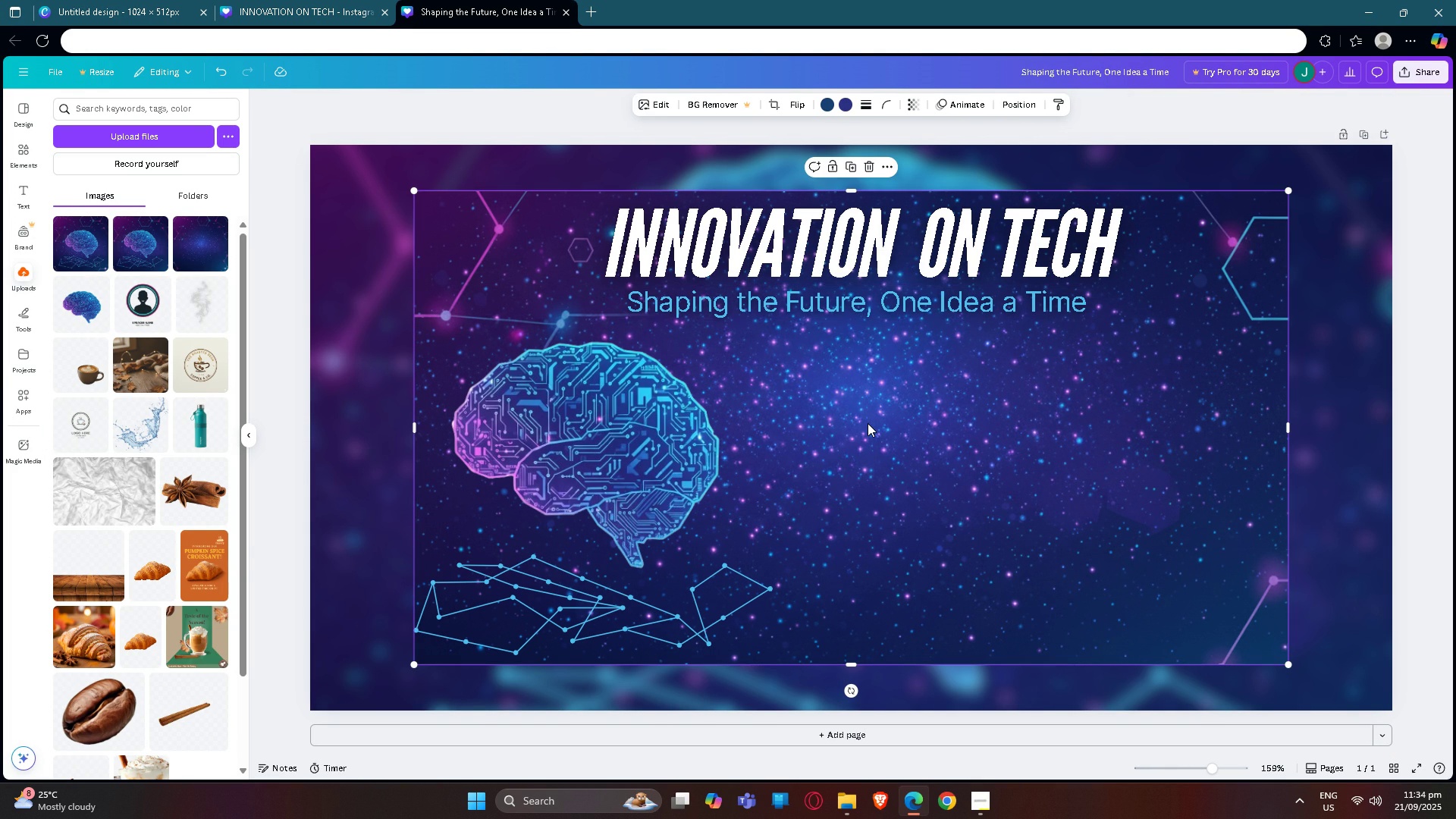 
left_click([868, 423])
 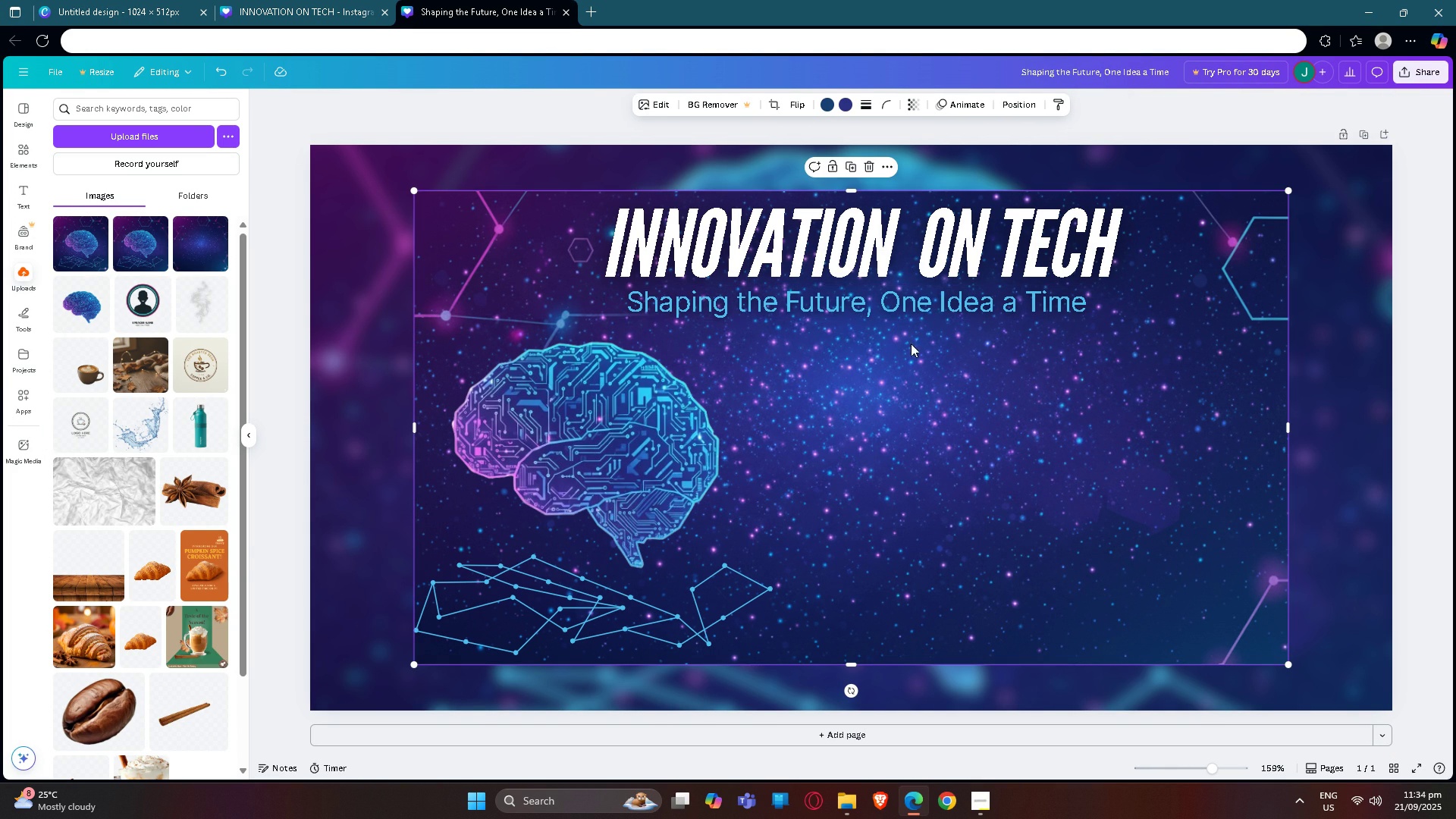 
left_click([911, 344])
 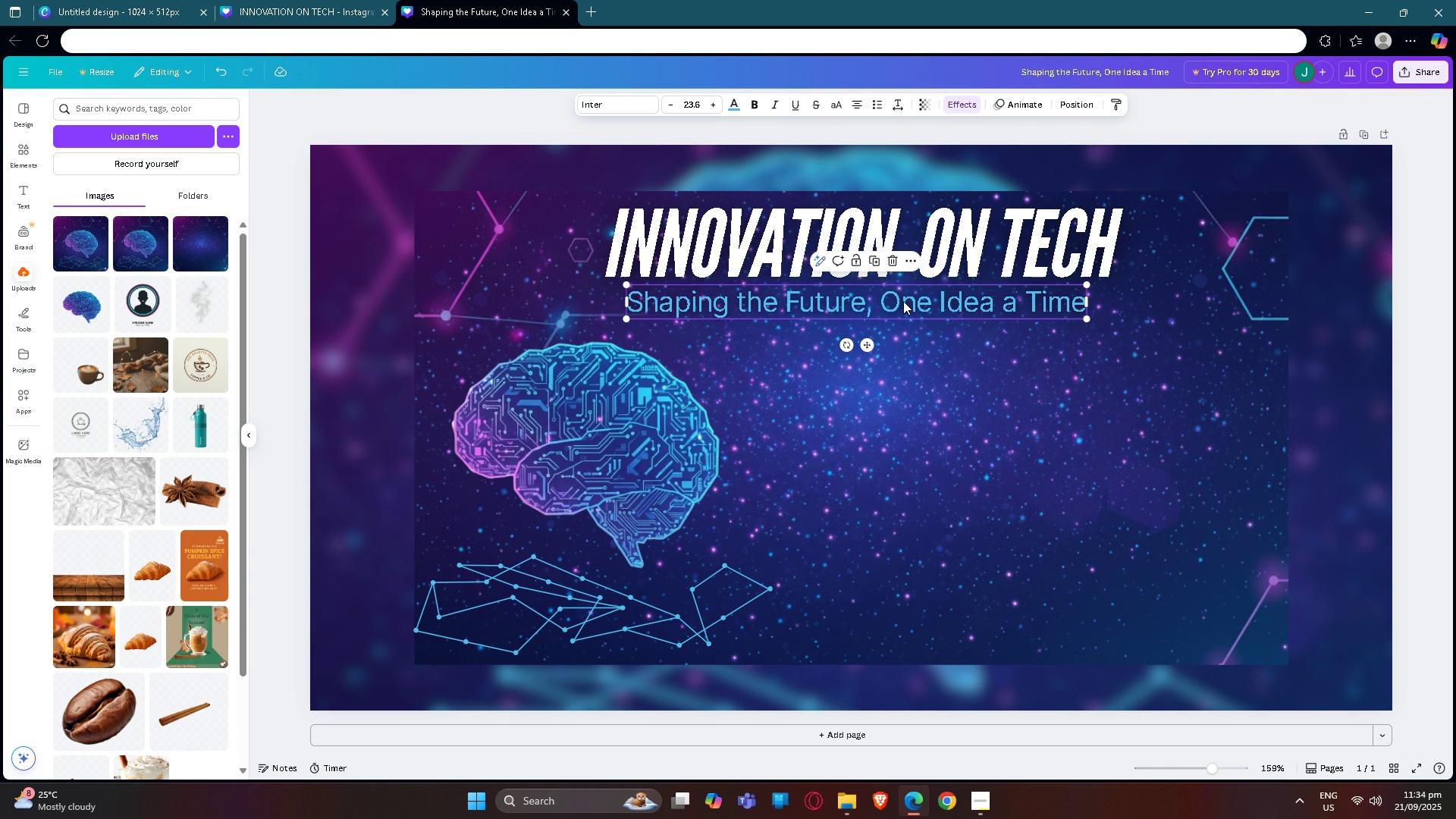 
double_click([903, 301])
 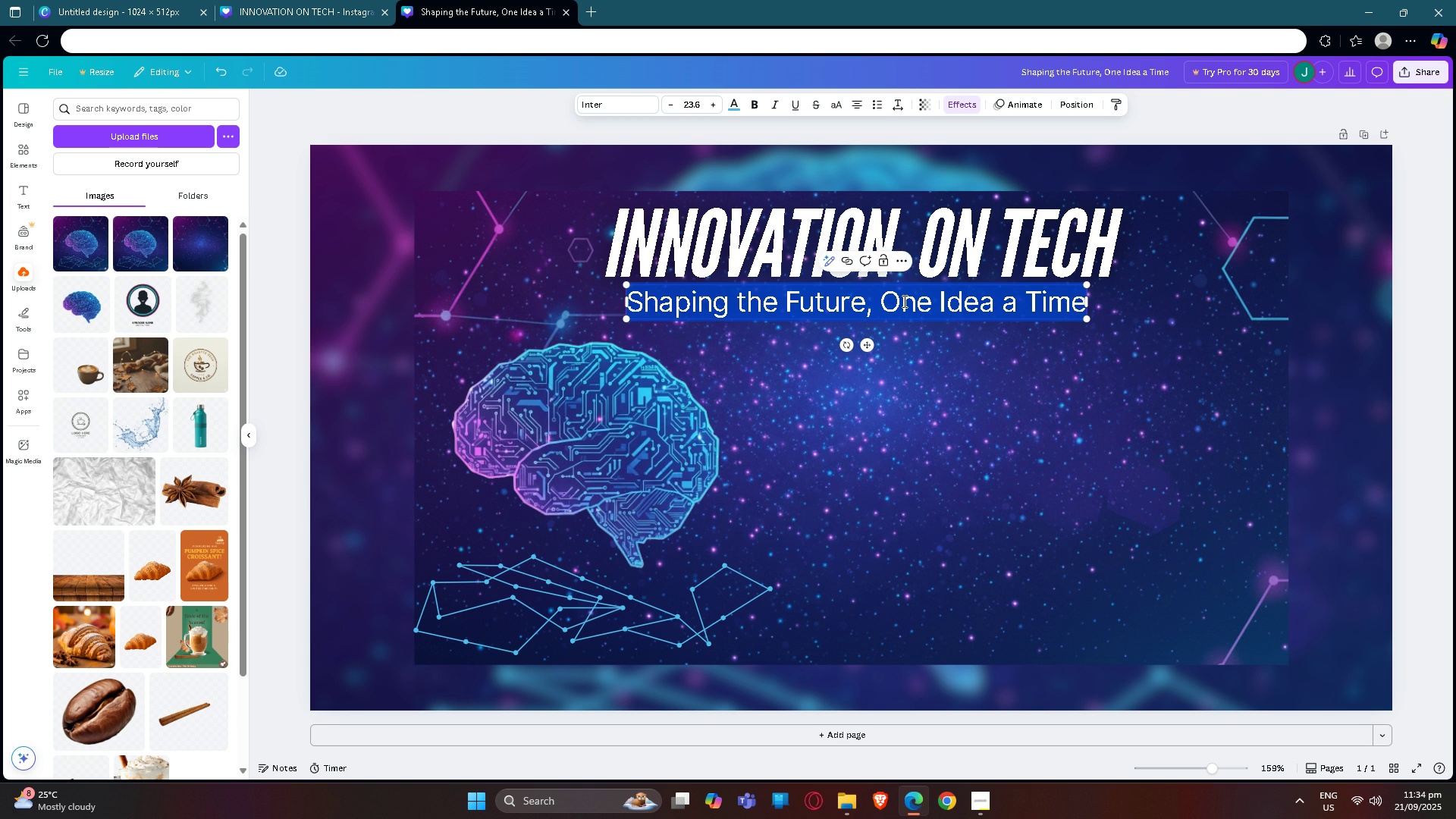 
triple_click([903, 301])
 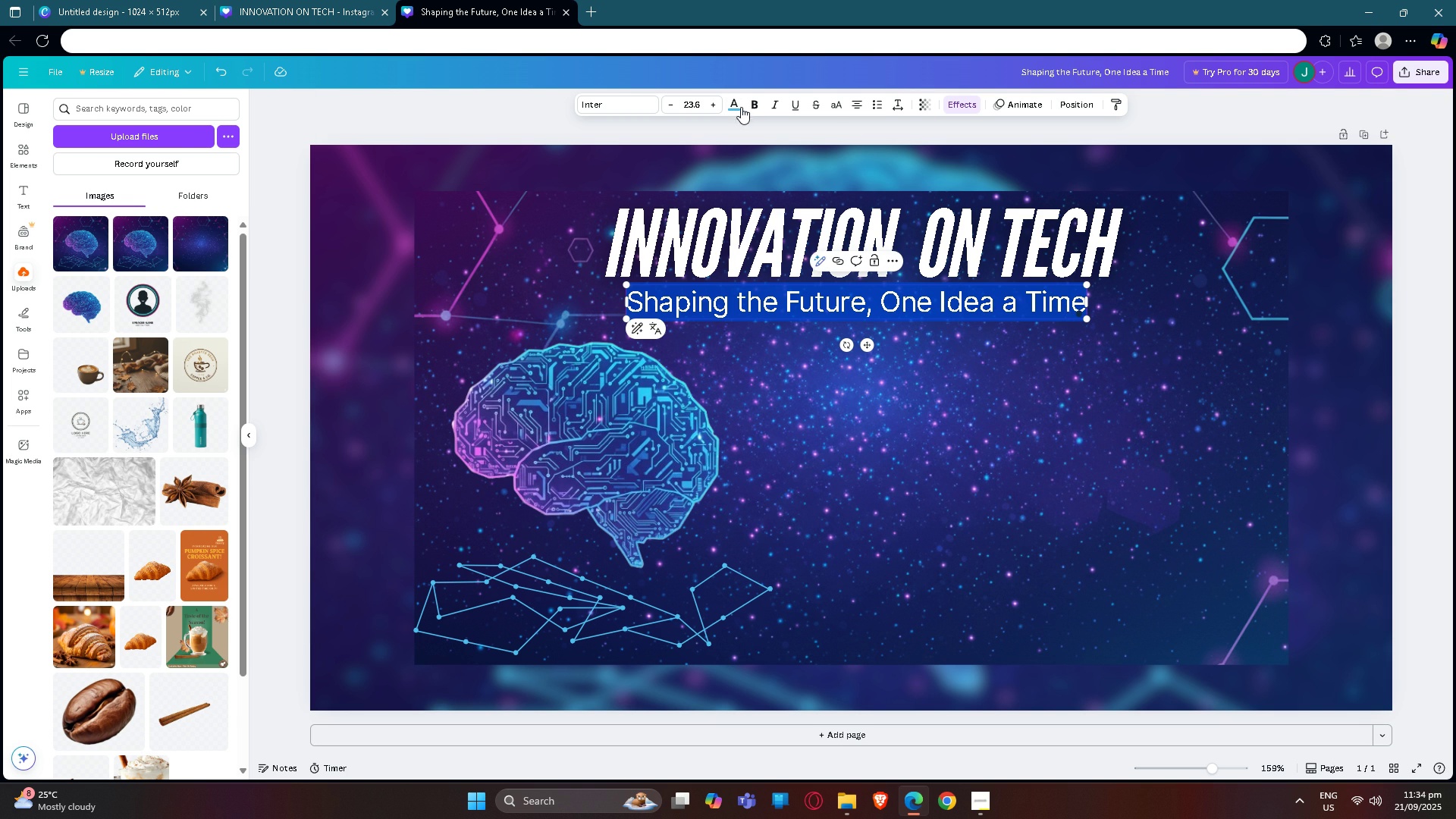 
left_click([733, 103])
 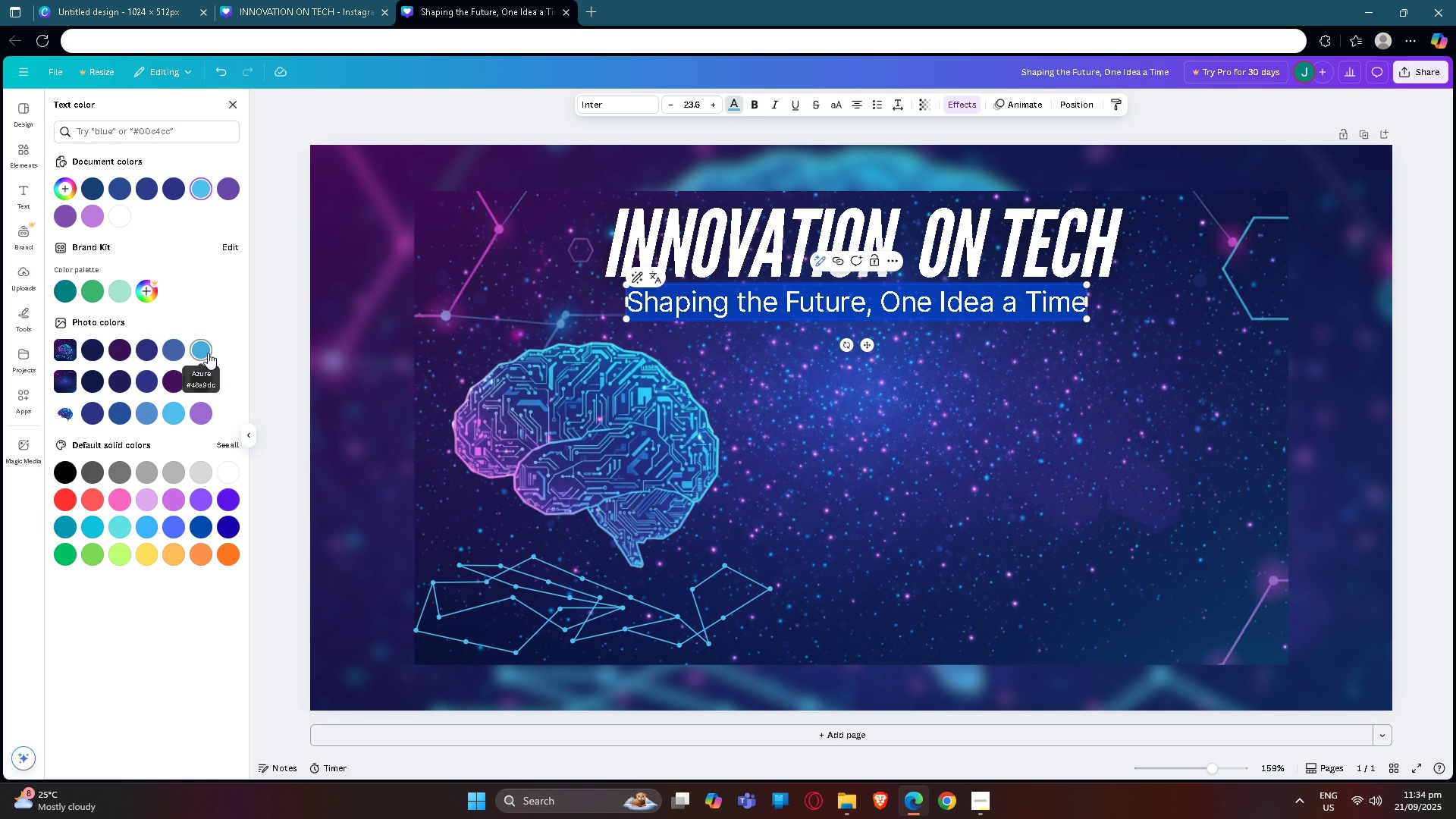 
left_click([208, 353])
 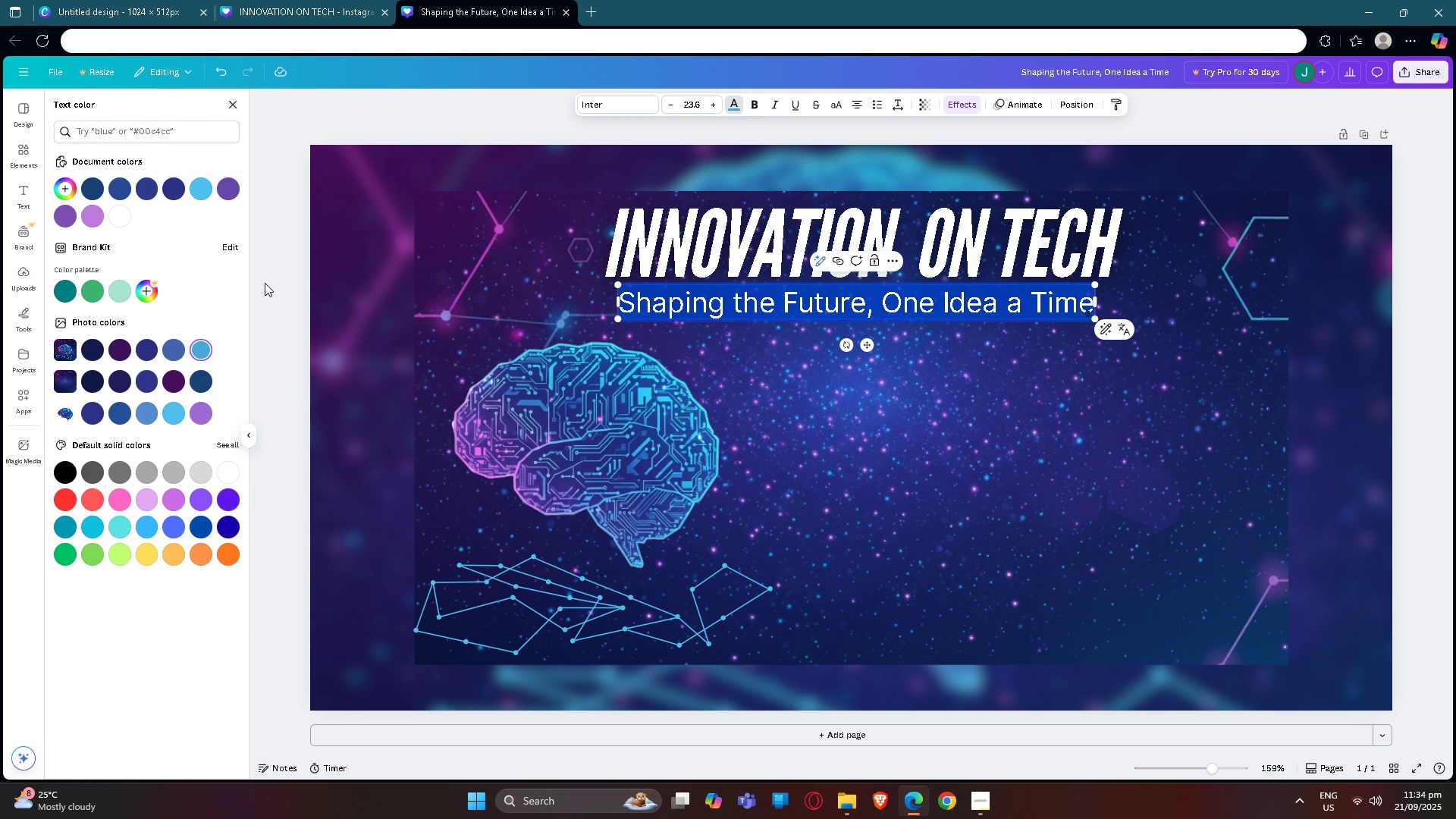 
double_click([279, 283])
 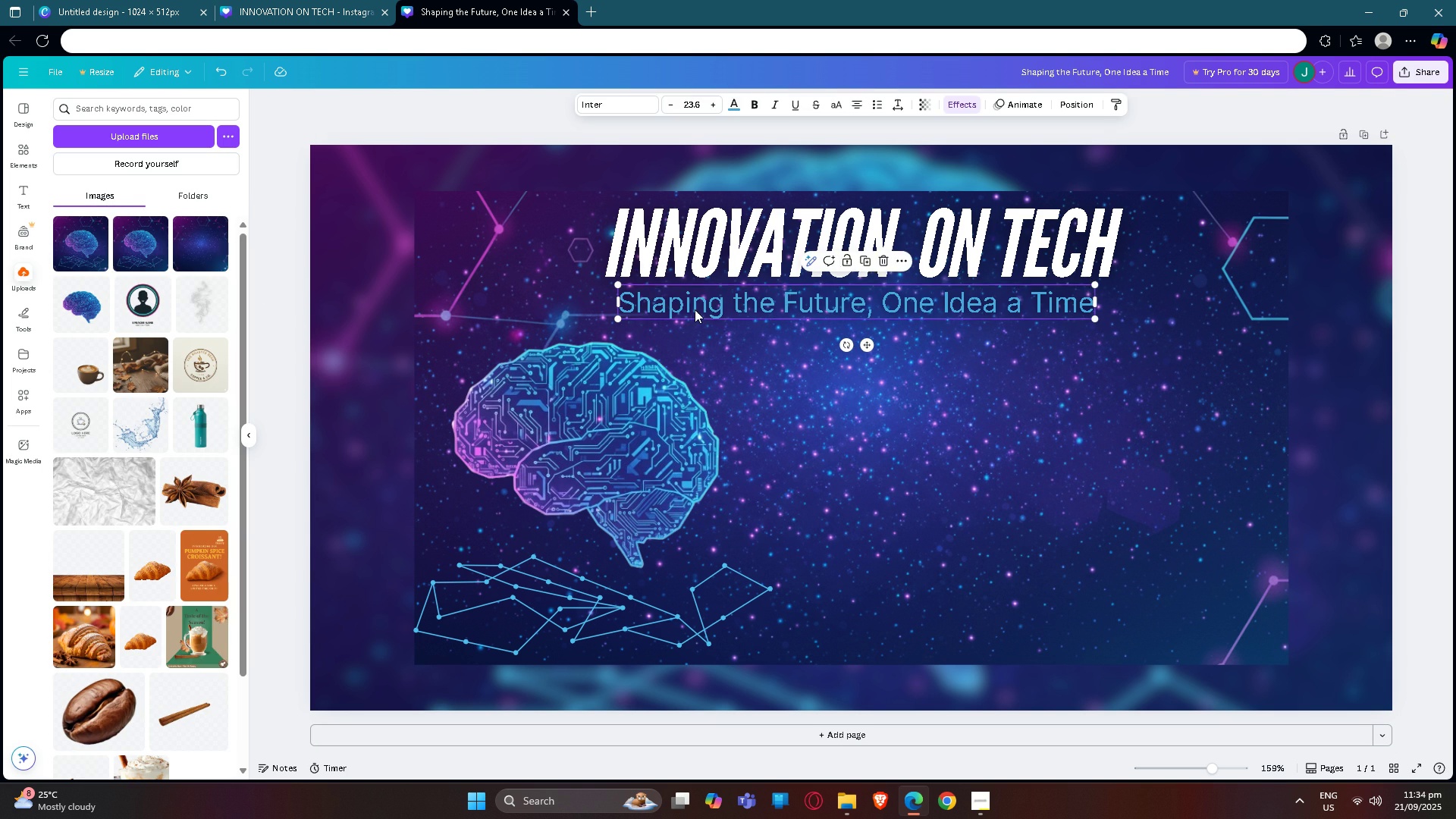 
double_click([695, 309])
 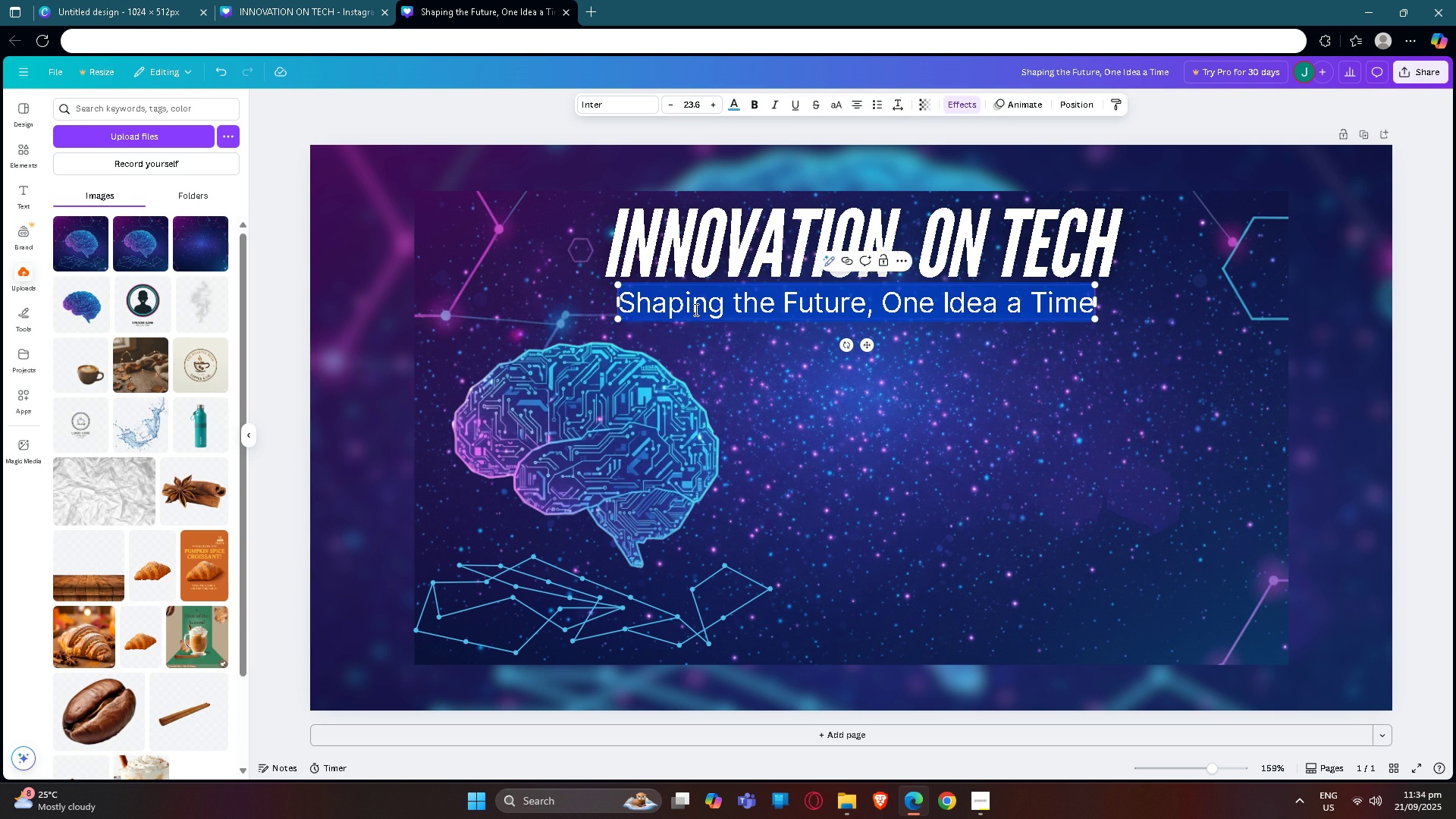 
triple_click([695, 309])
 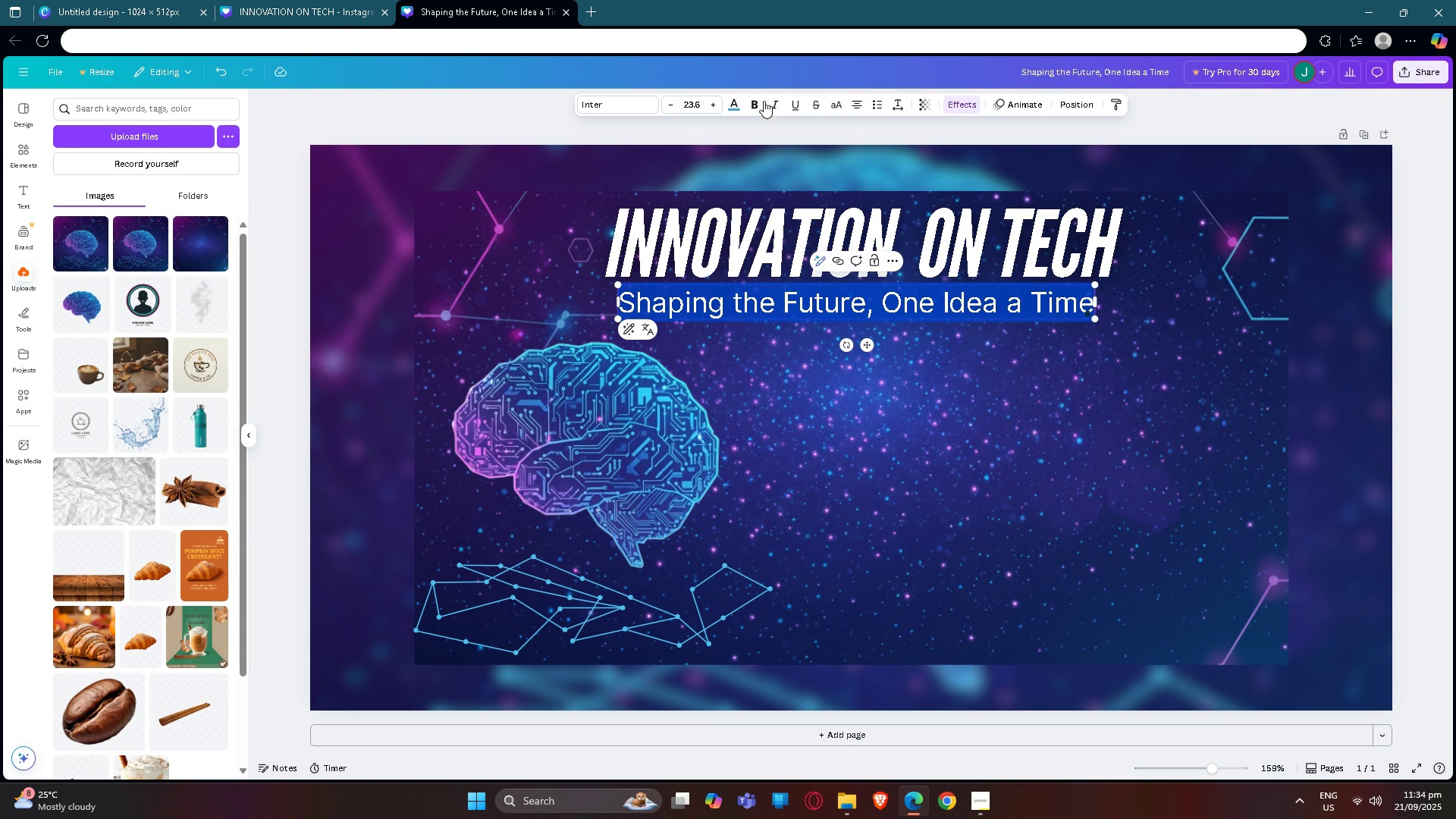 
left_click([730, 103])
 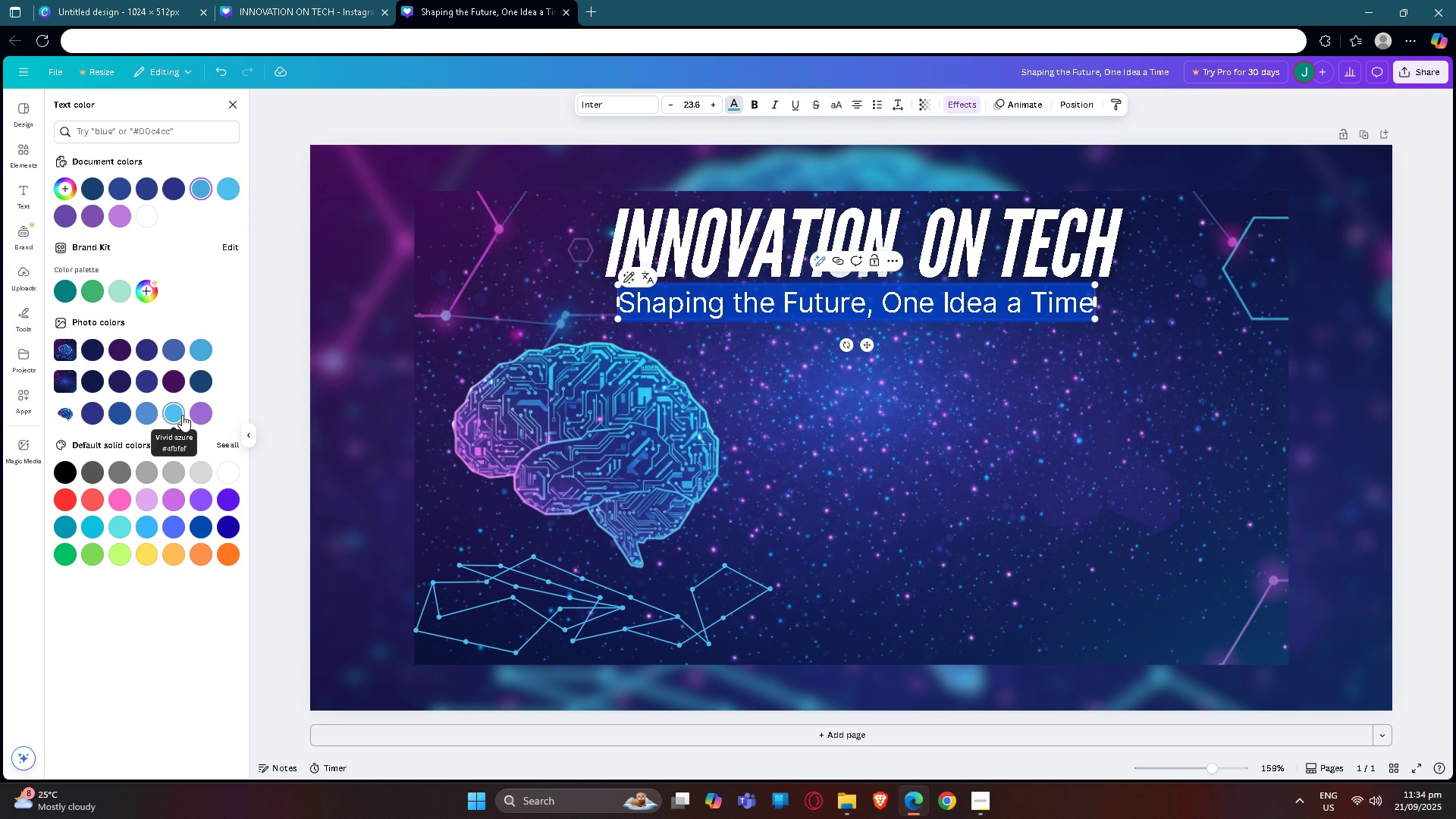 
left_click([182, 415])
 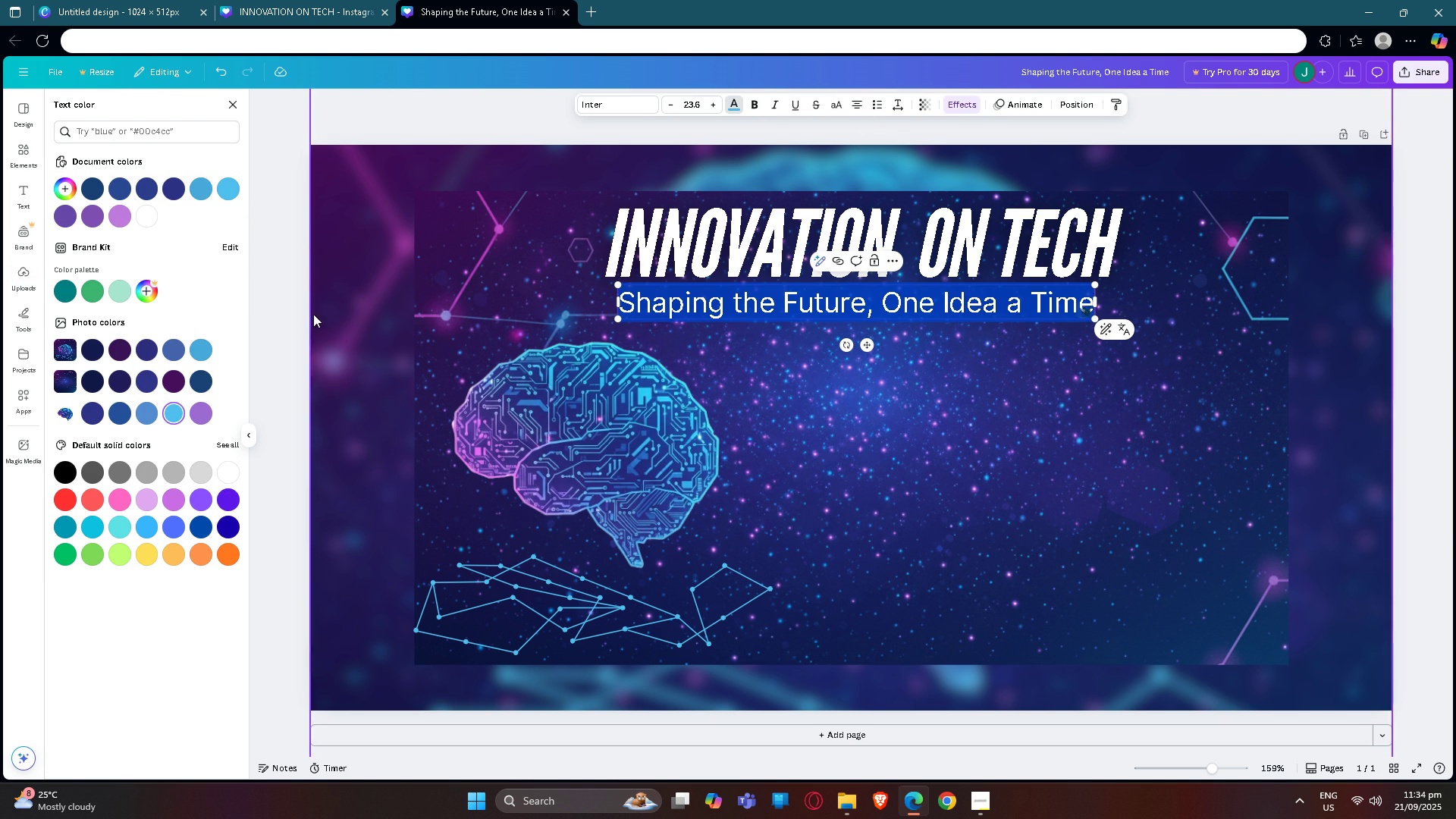 
left_click([313, 314])
 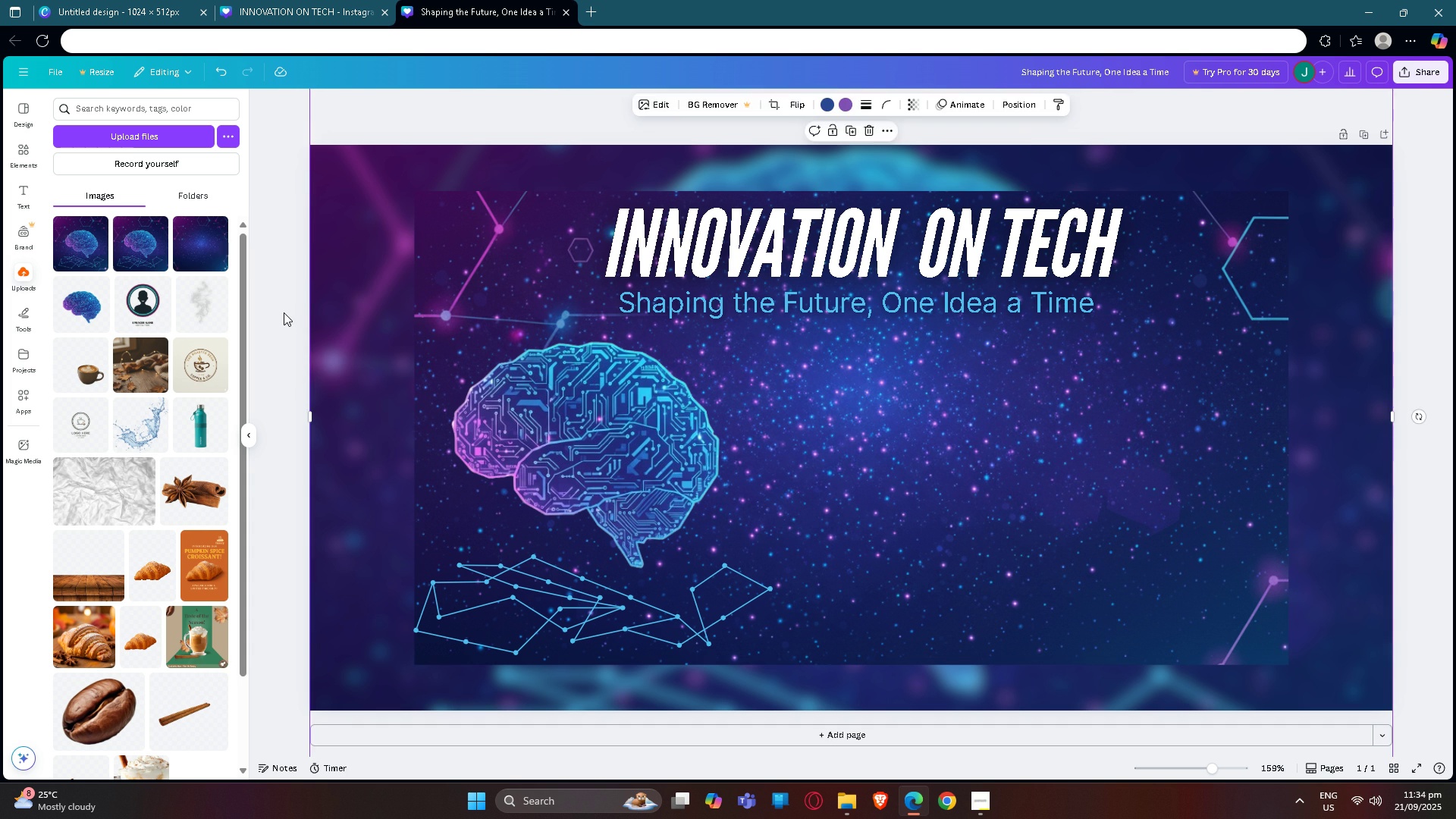 
left_click([284, 312])
 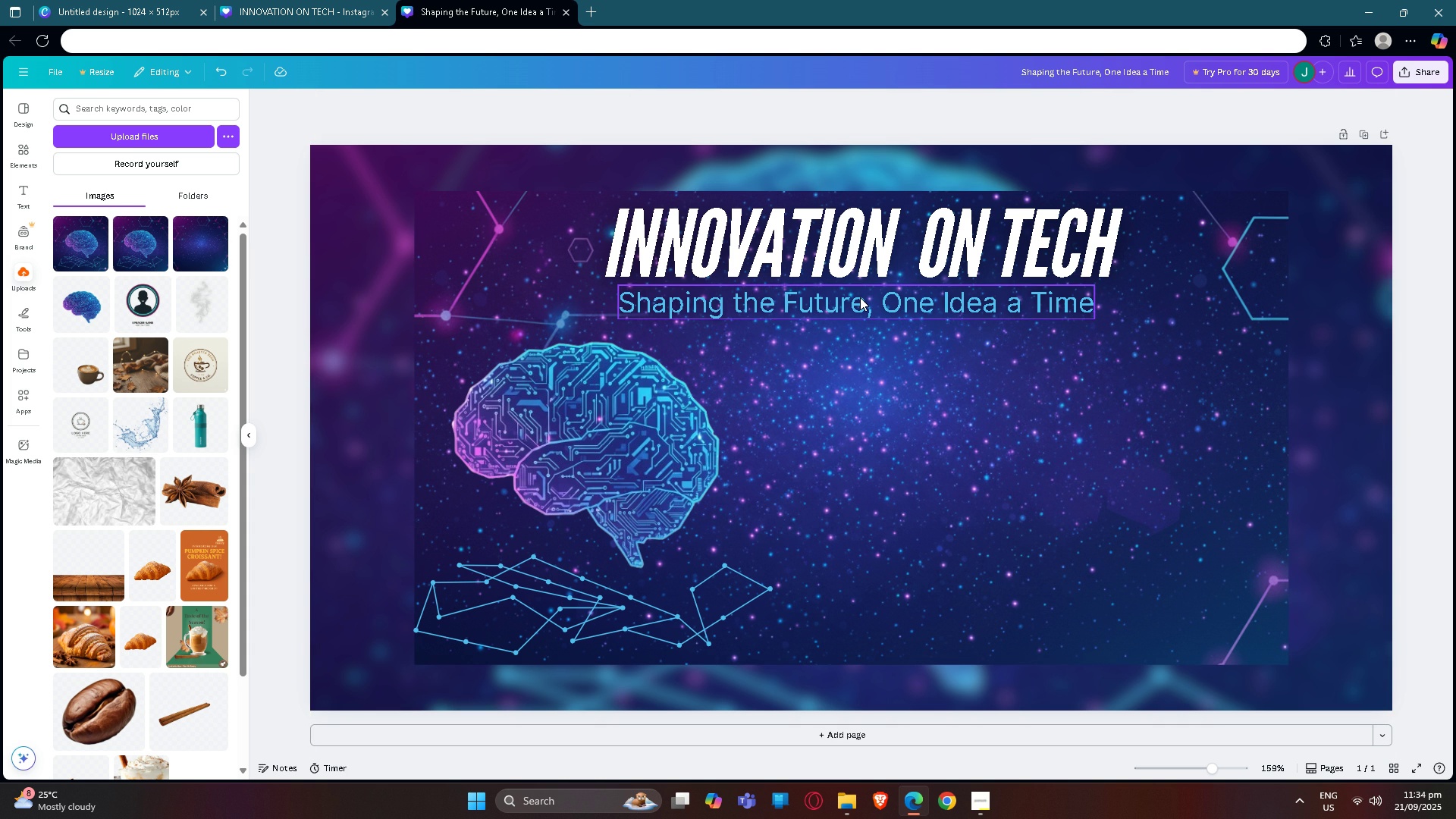 
left_click([860, 297])
 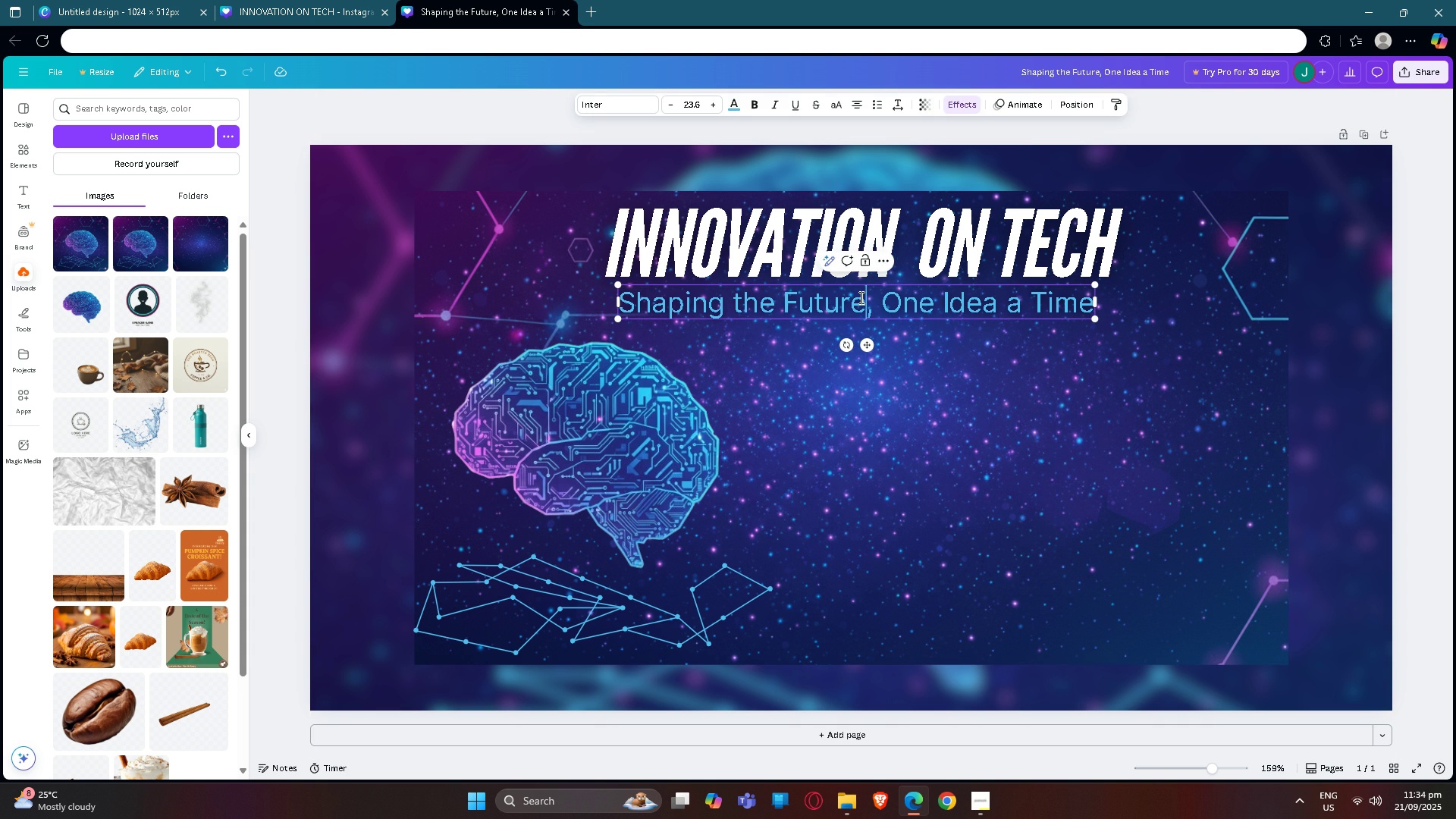 
double_click([860, 297])
 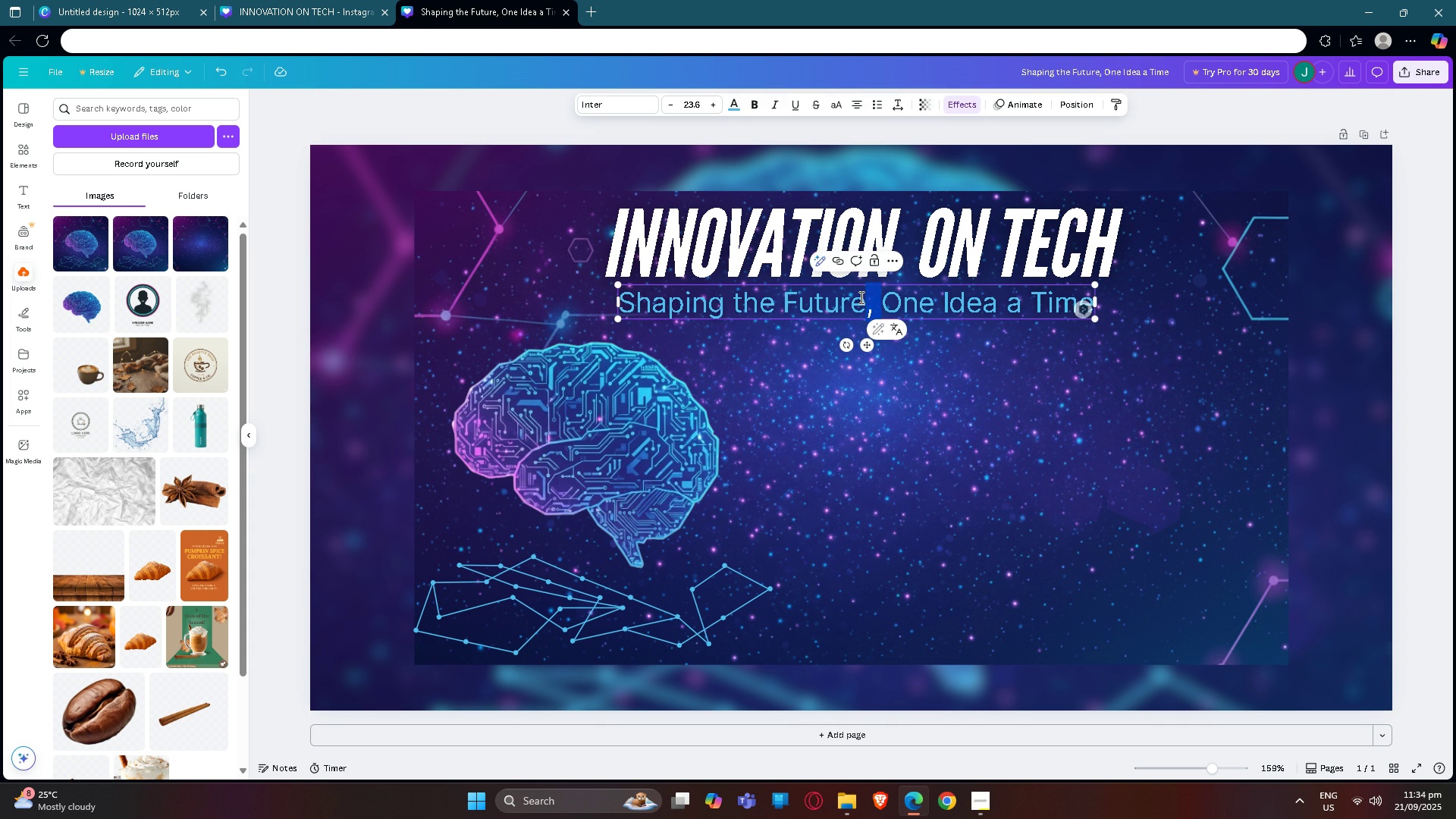 
left_click([860, 297])
 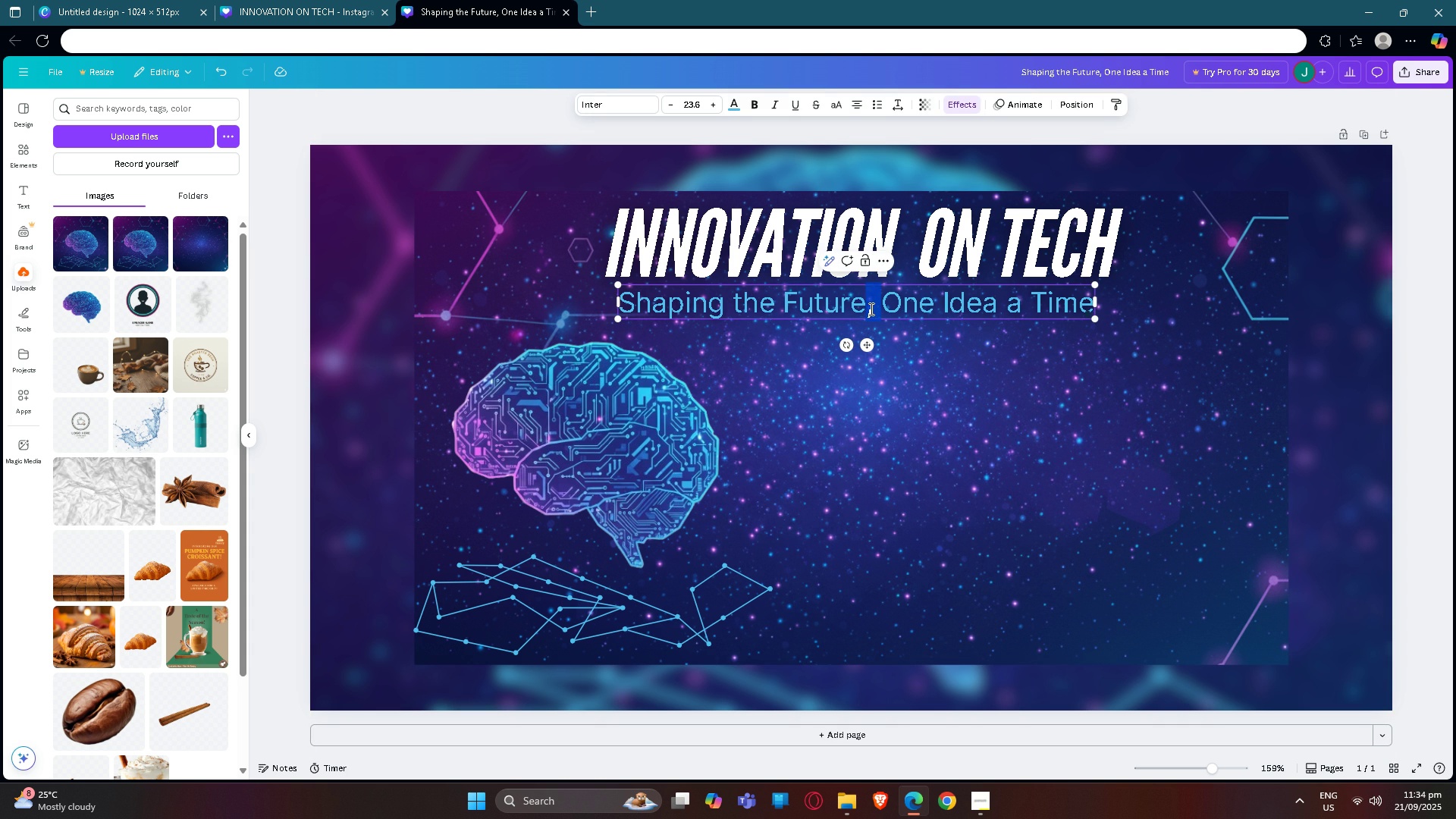 
double_click([870, 309])
 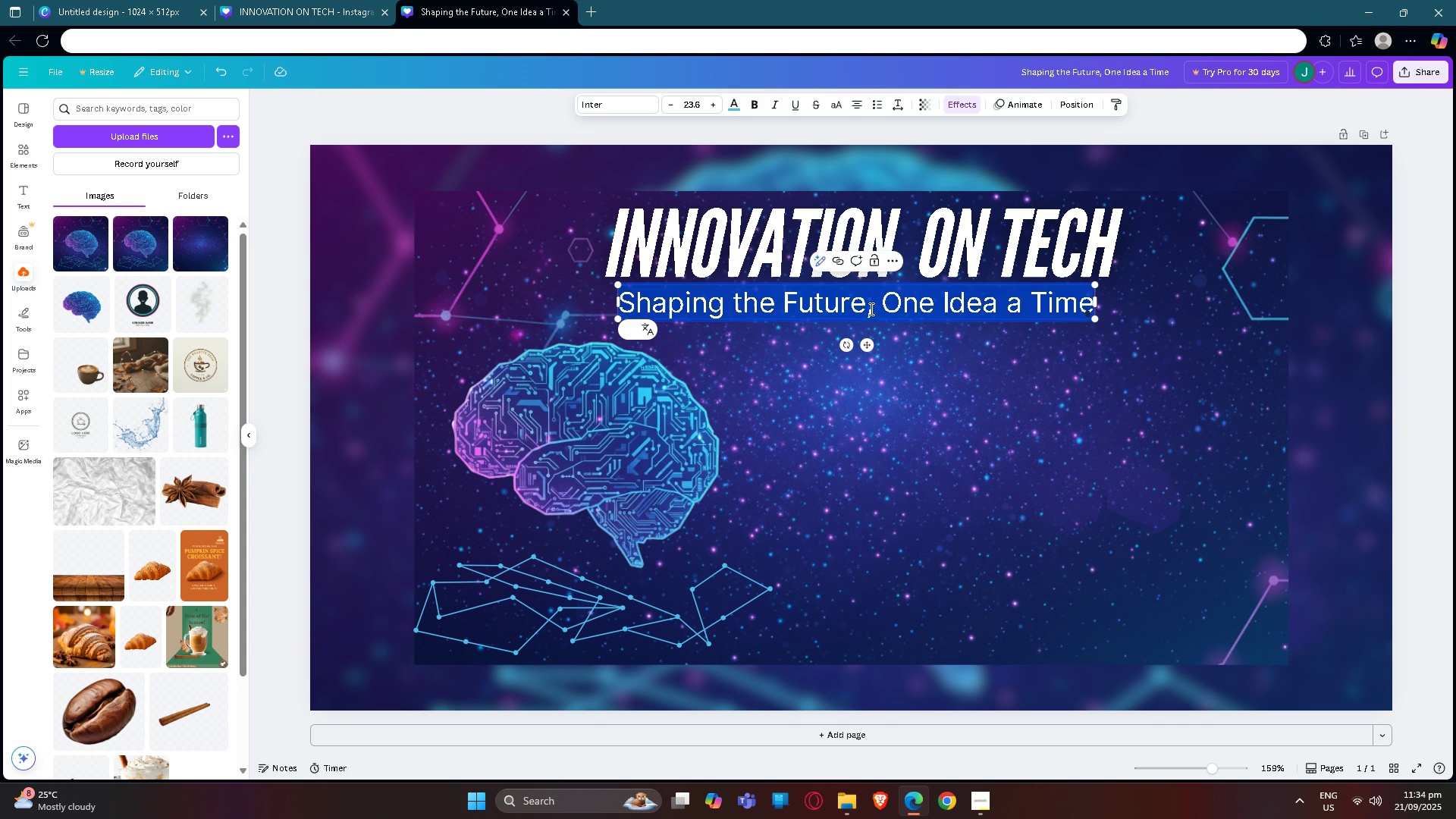 
triple_click([870, 309])